 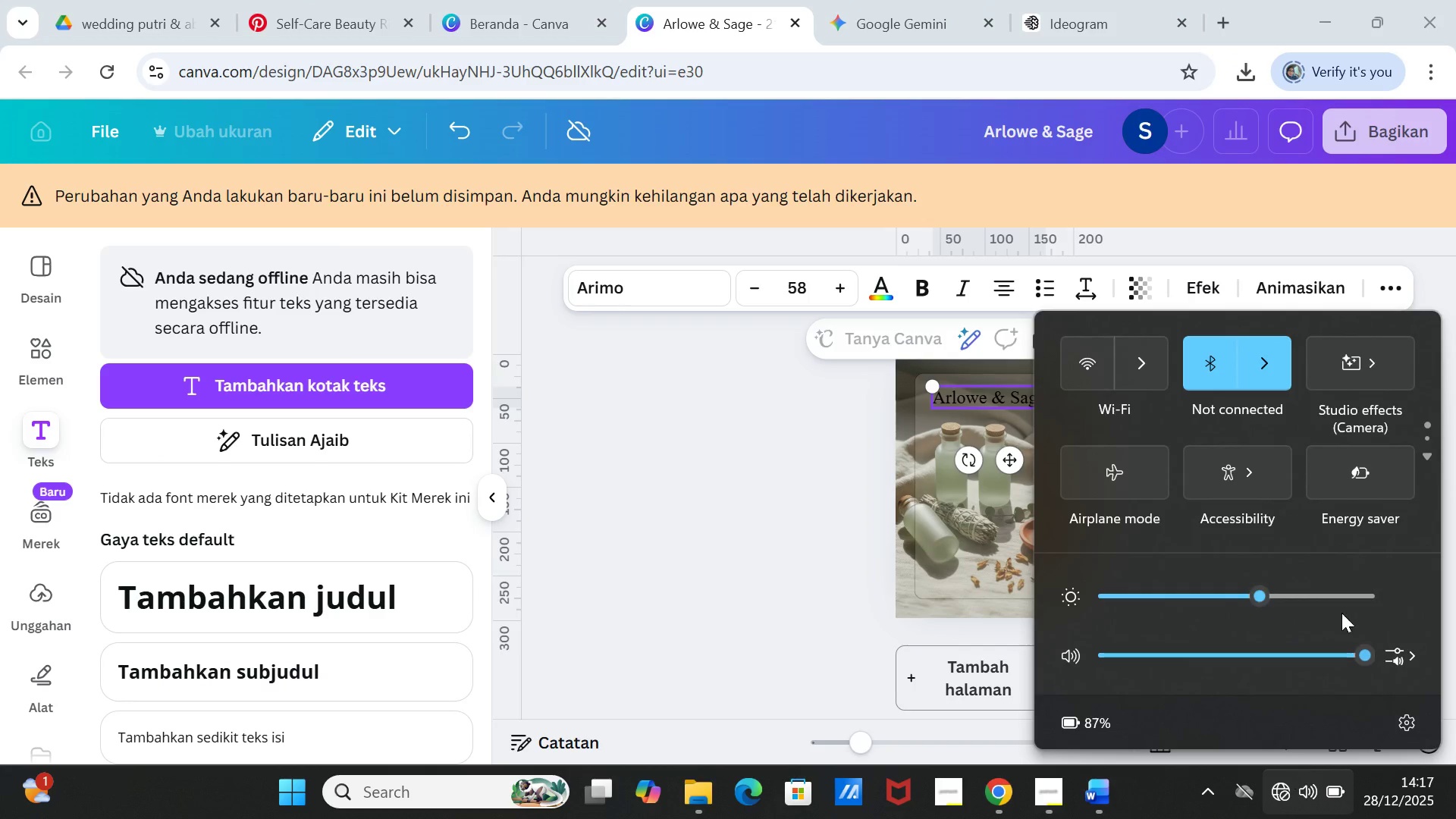 
left_click([1157, 361])
 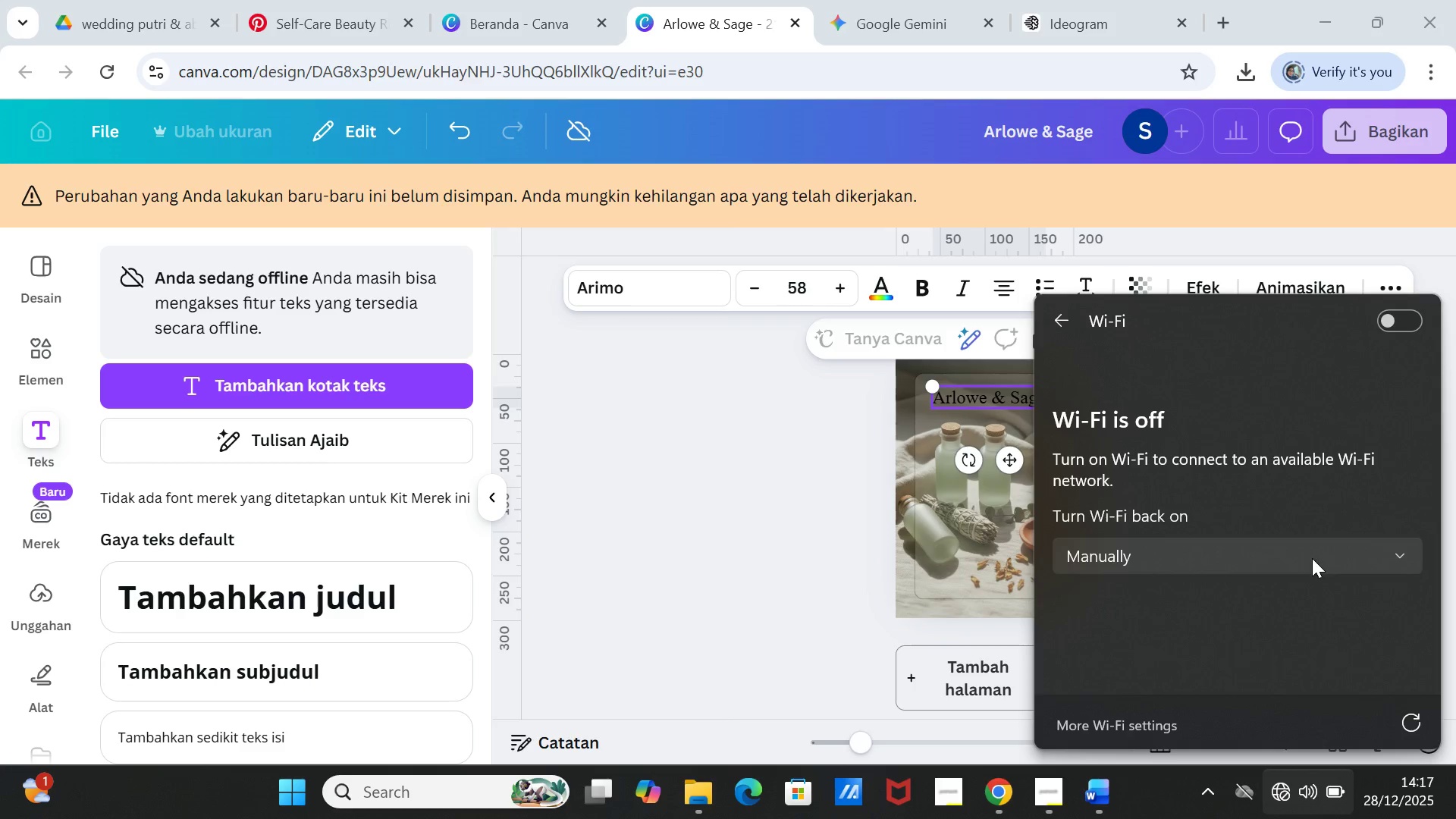 
left_click([1414, 320])
 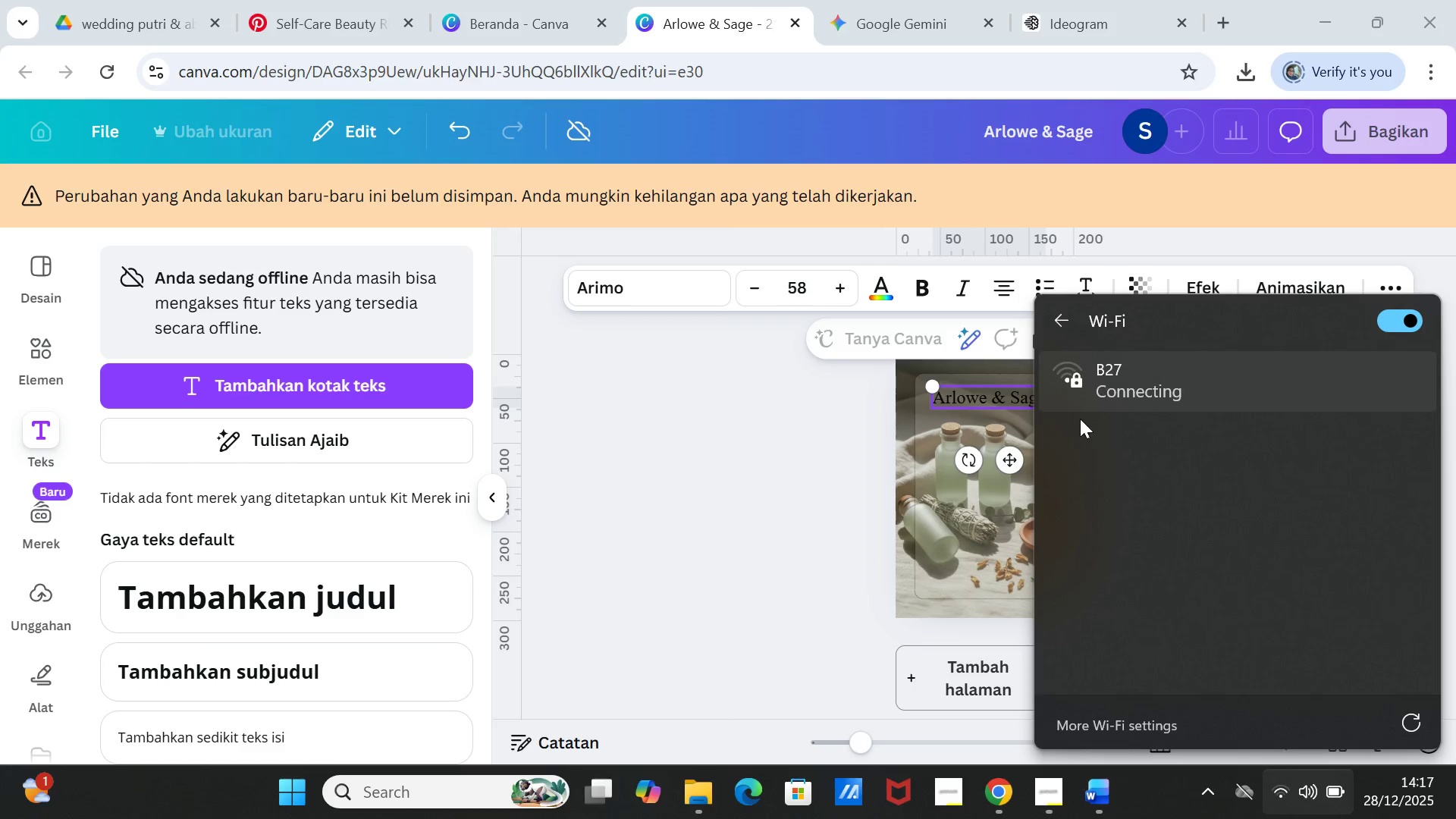 
left_click([804, 481])
 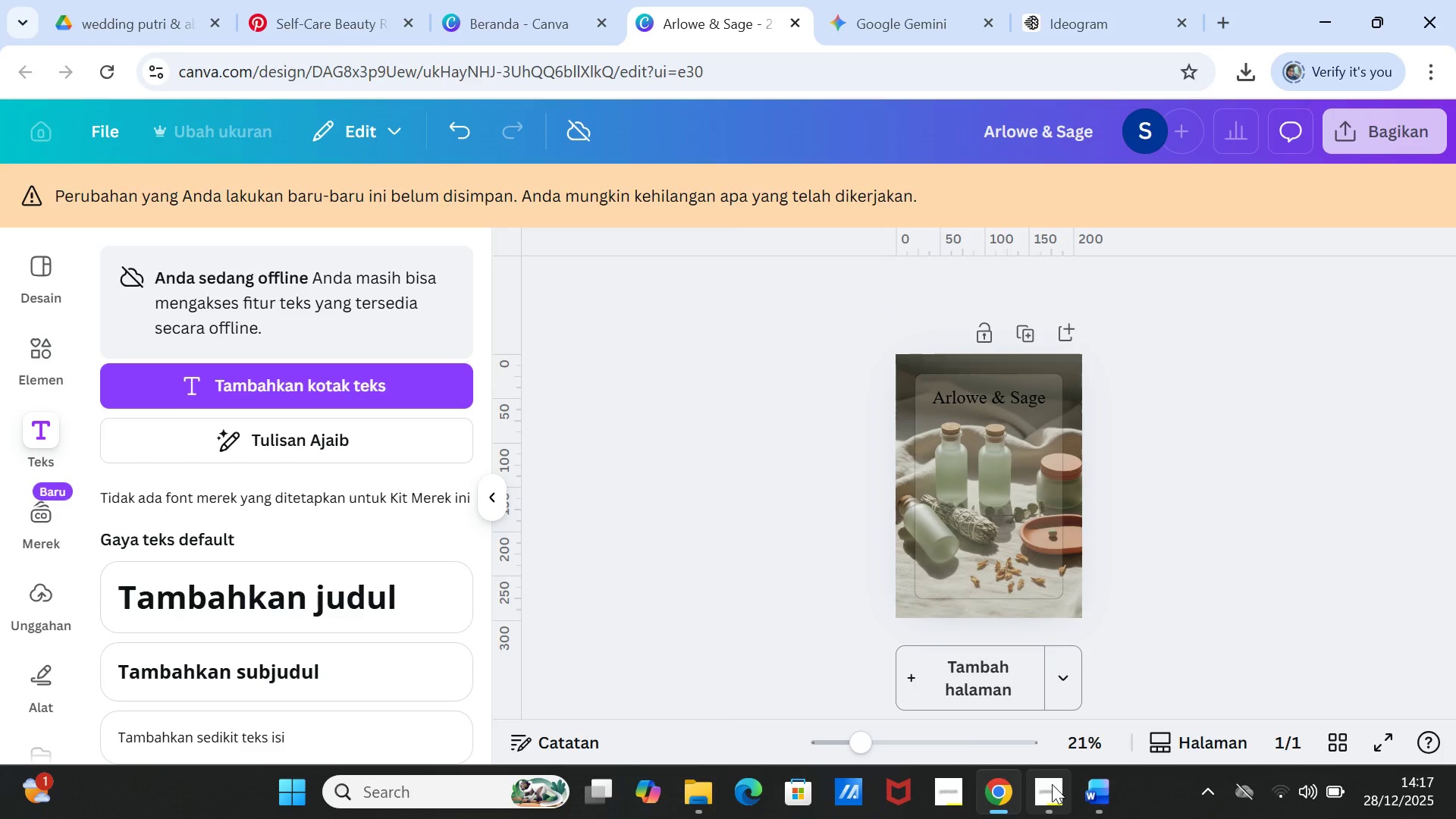 
left_click([1052, 784])